 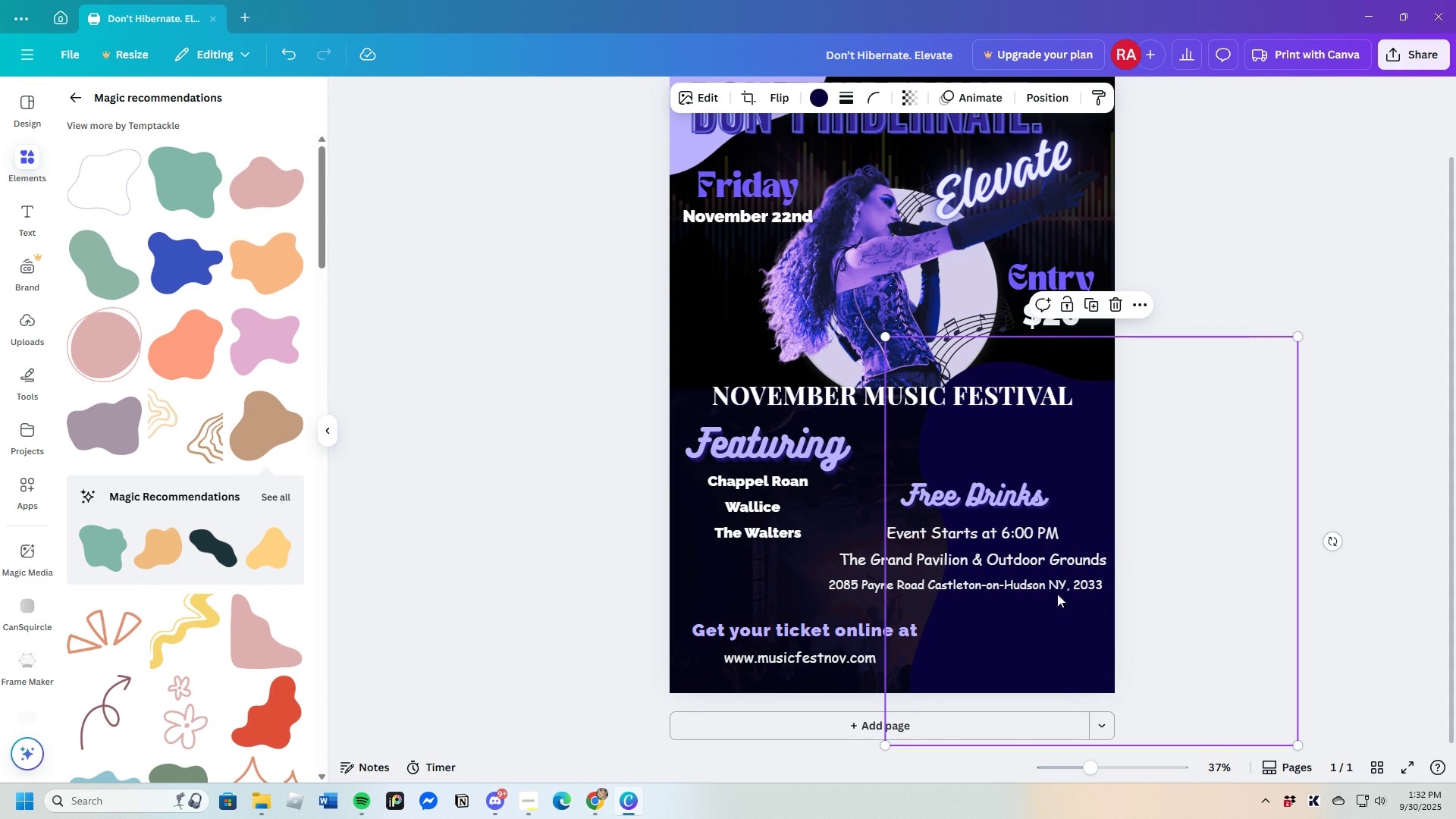 
left_click([1226, 303])
 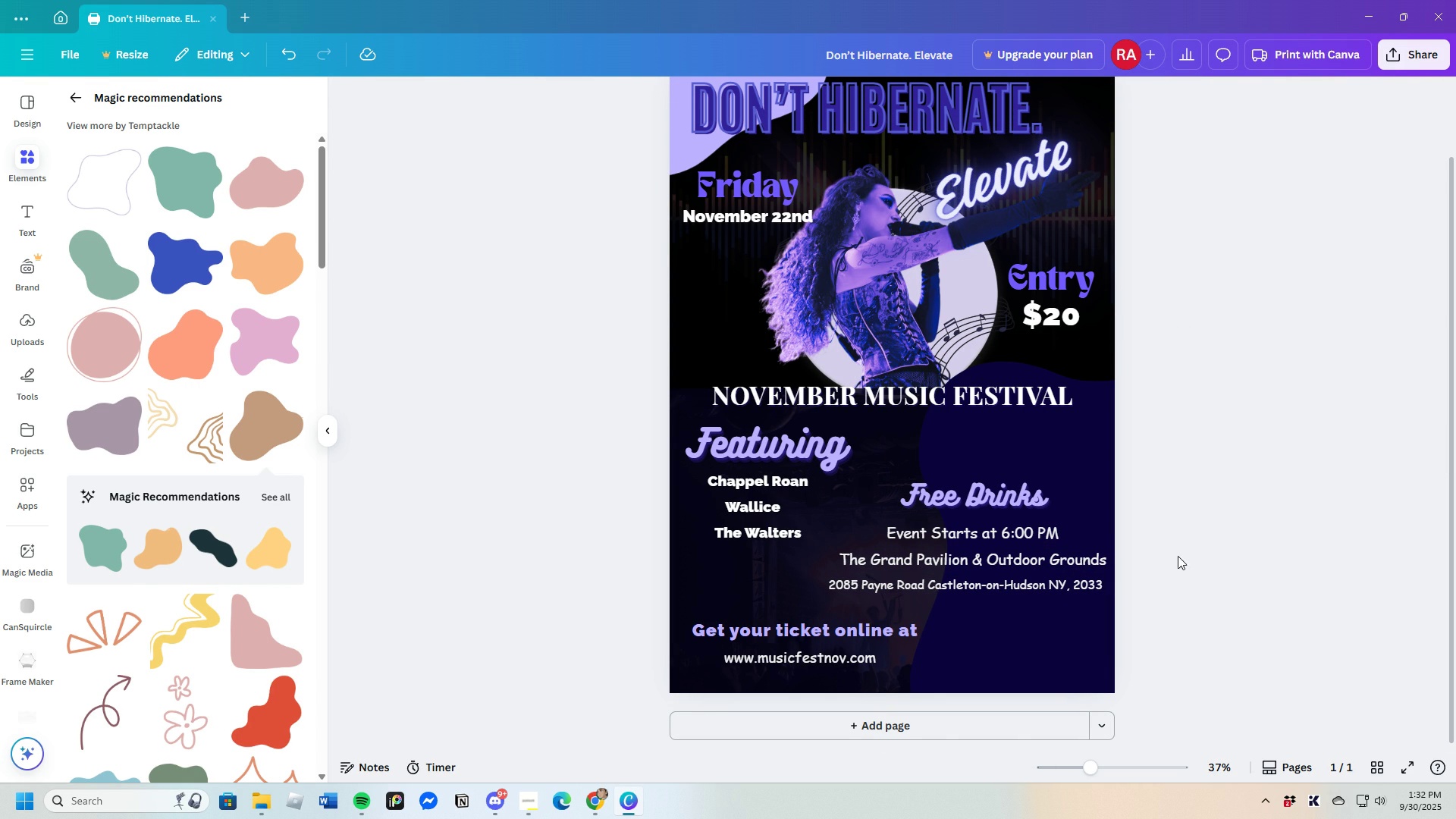 
wait(6.84)
 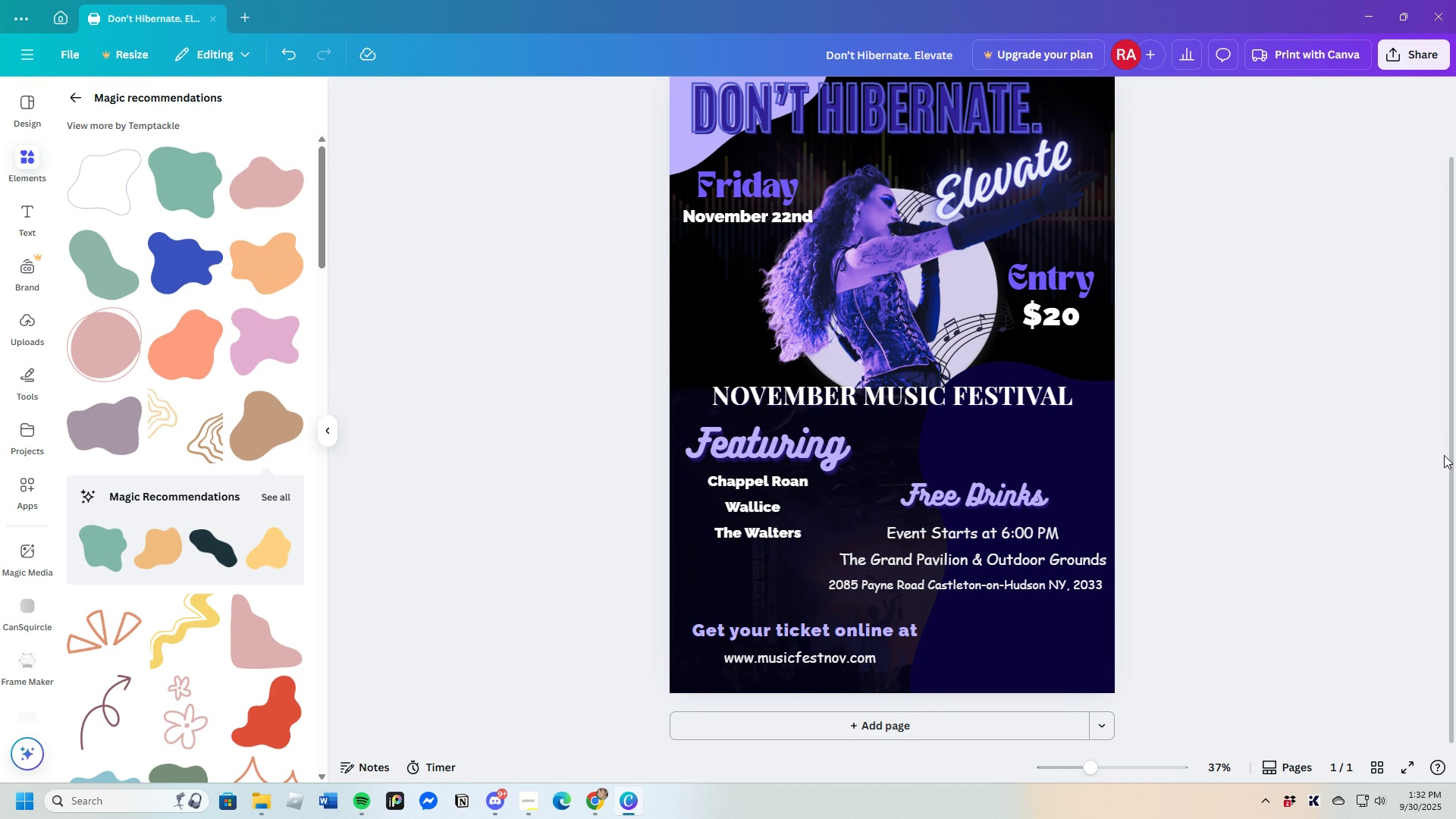 
scroll: coordinate [1227, 522], scroll_direction: up, amount: 2.0
 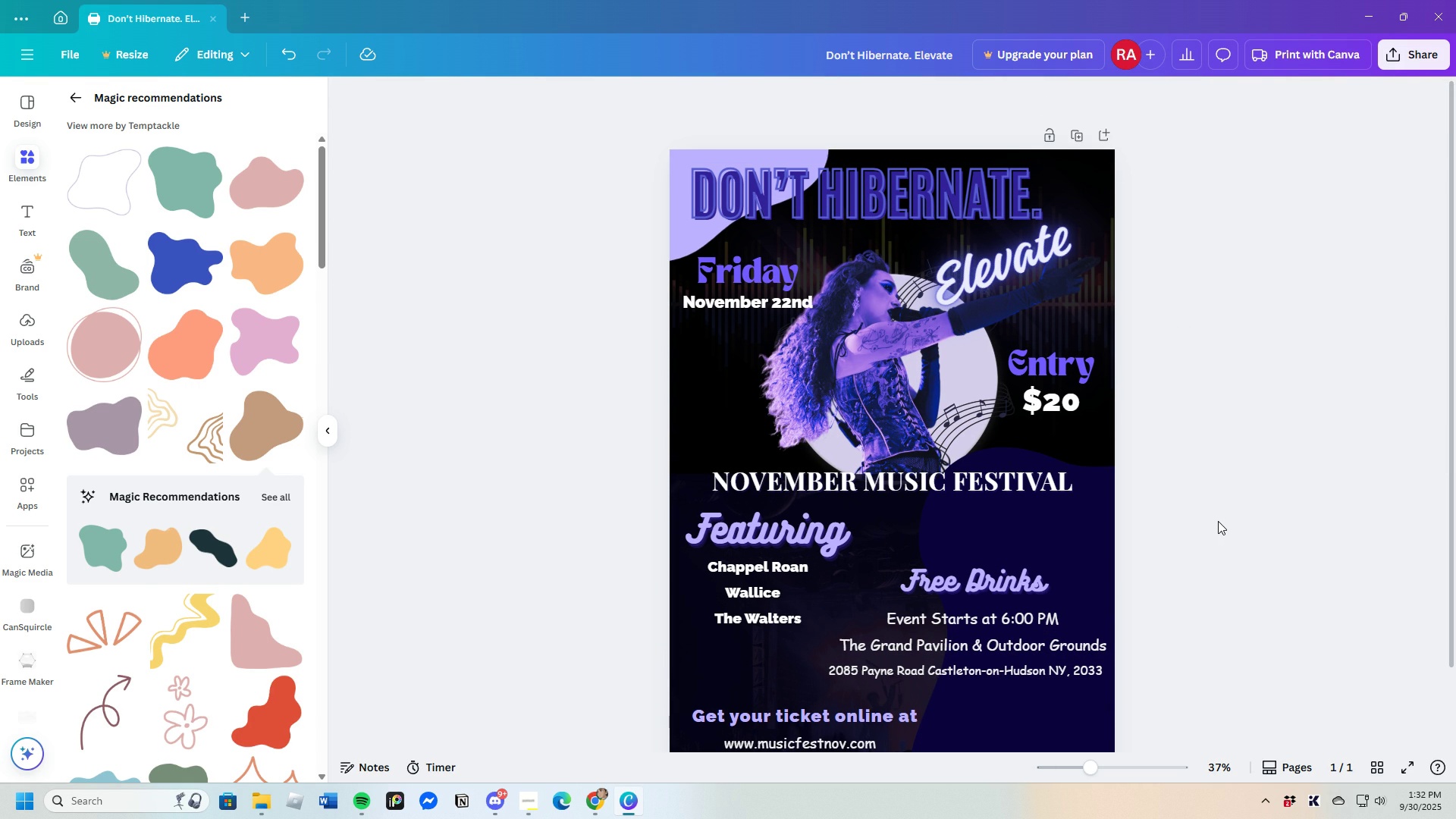 
scroll: coordinate [1217, 520], scroll_direction: down, amount: 2.0
 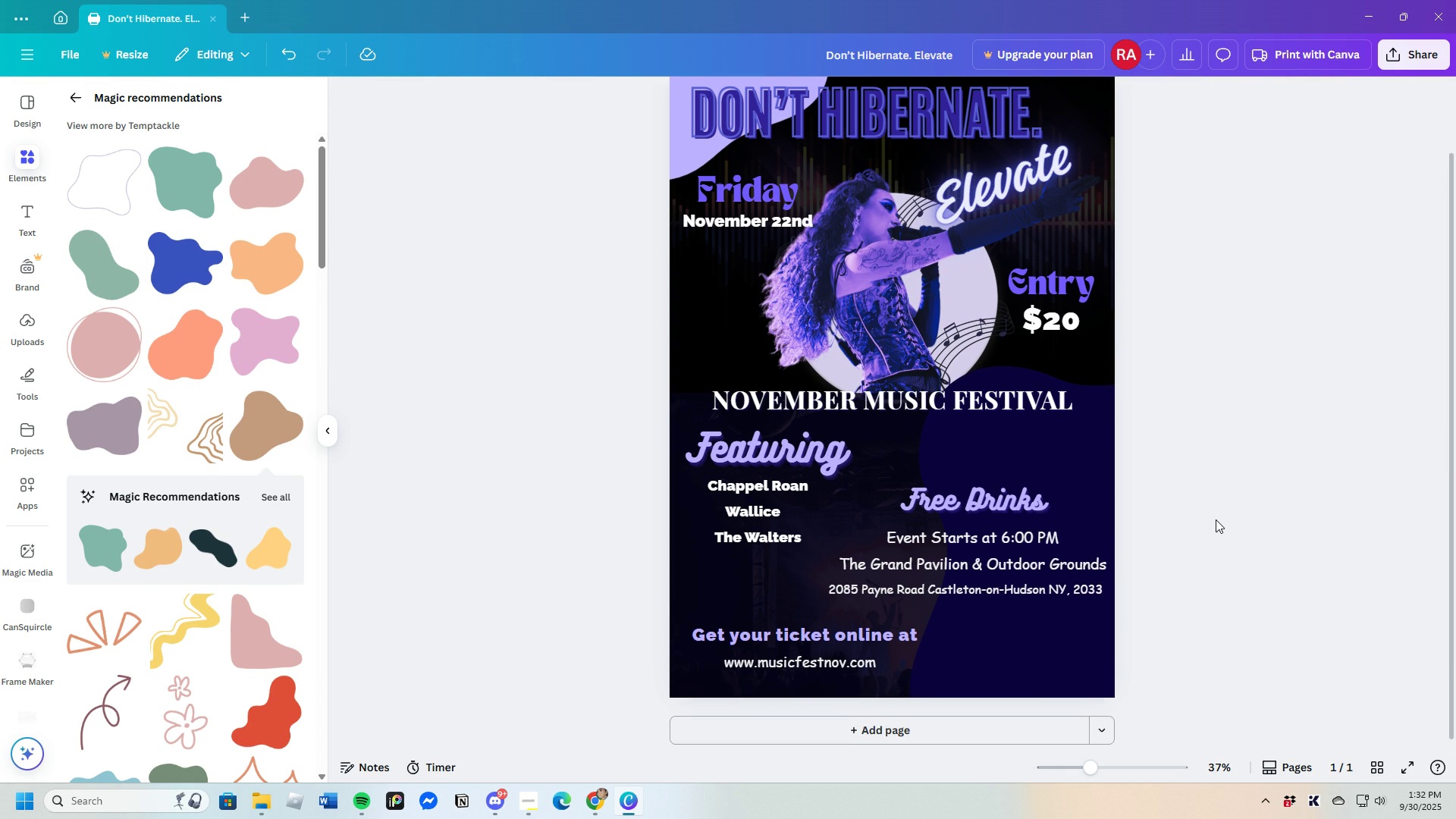 
scroll: coordinate [1216, 519], scroll_direction: up, amount: 4.0
 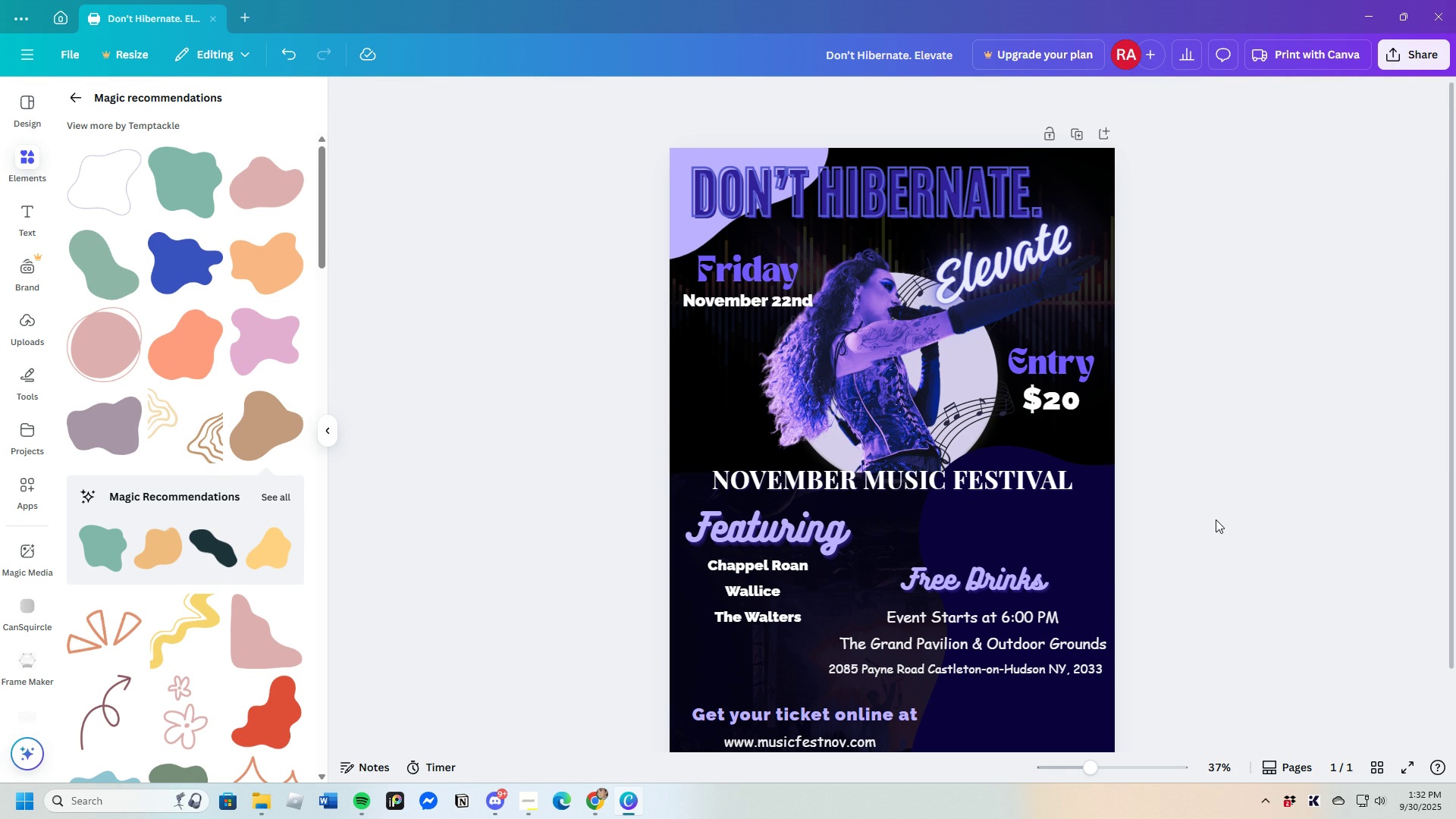 
scroll: coordinate [1216, 519], scroll_direction: none, amount: 0.0
 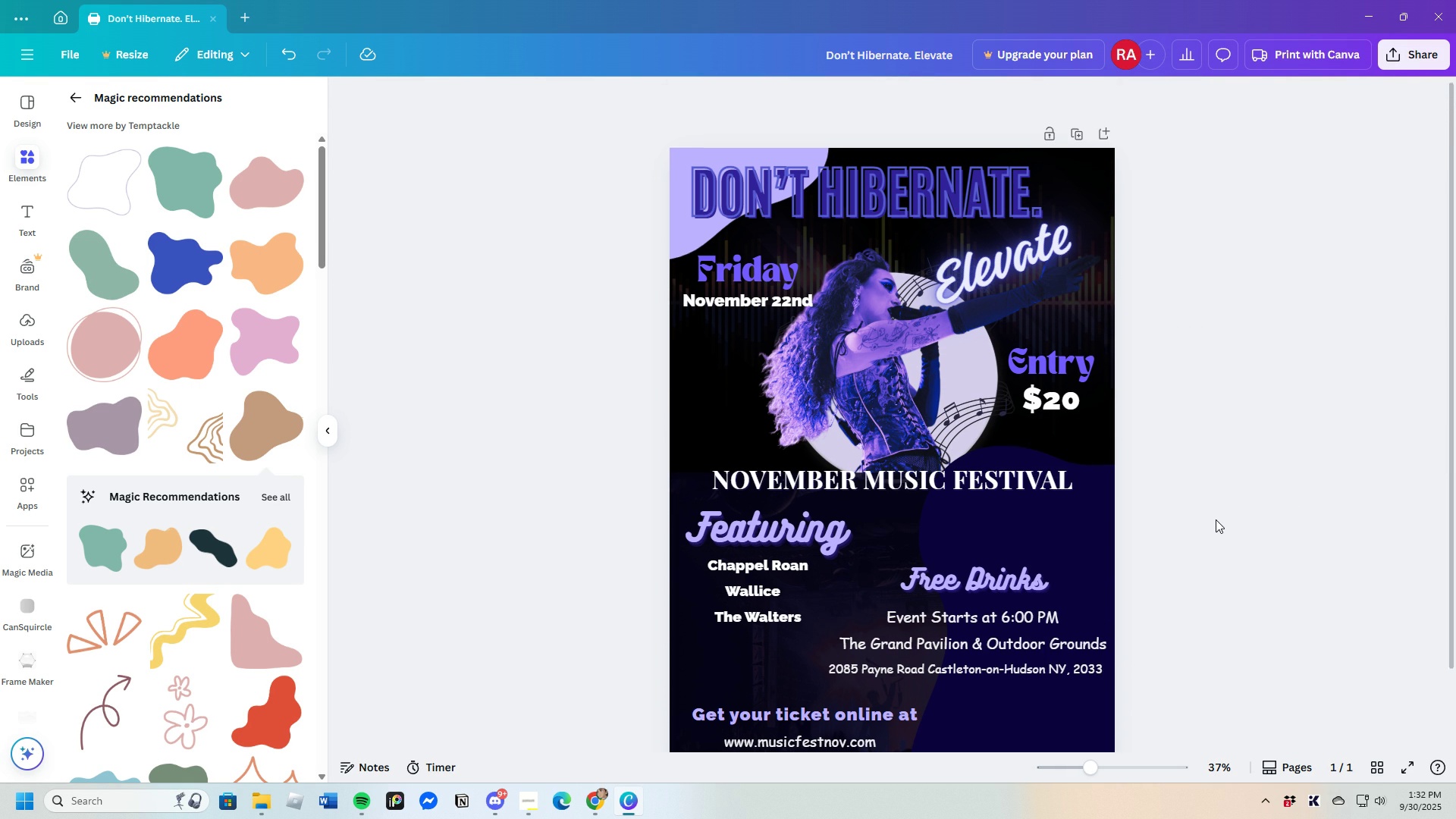 
scroll: coordinate [1216, 519], scroll_direction: down, amount: 2.0
 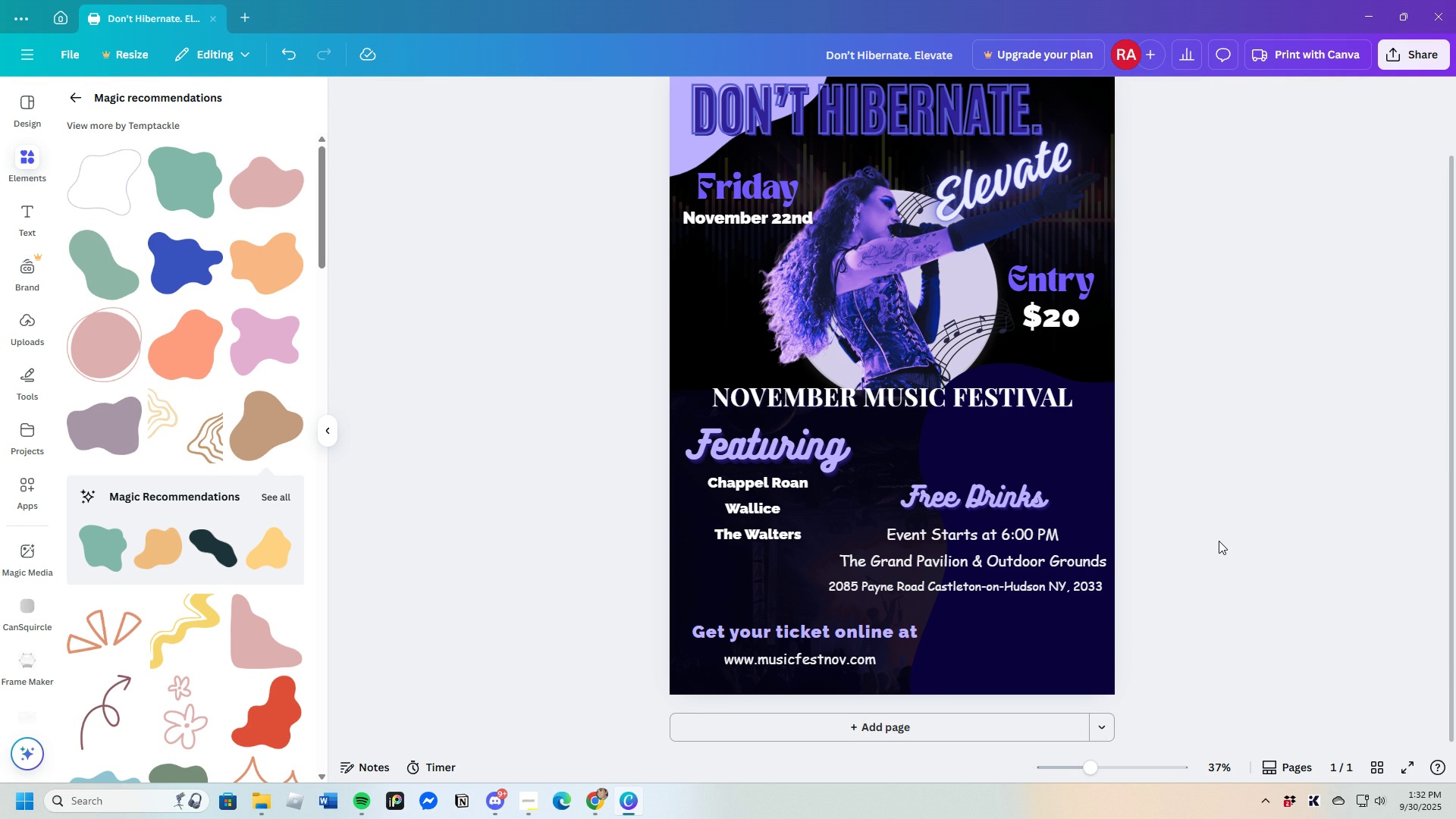 
scroll: coordinate [1219, 541], scroll_direction: up, amount: 1.0
 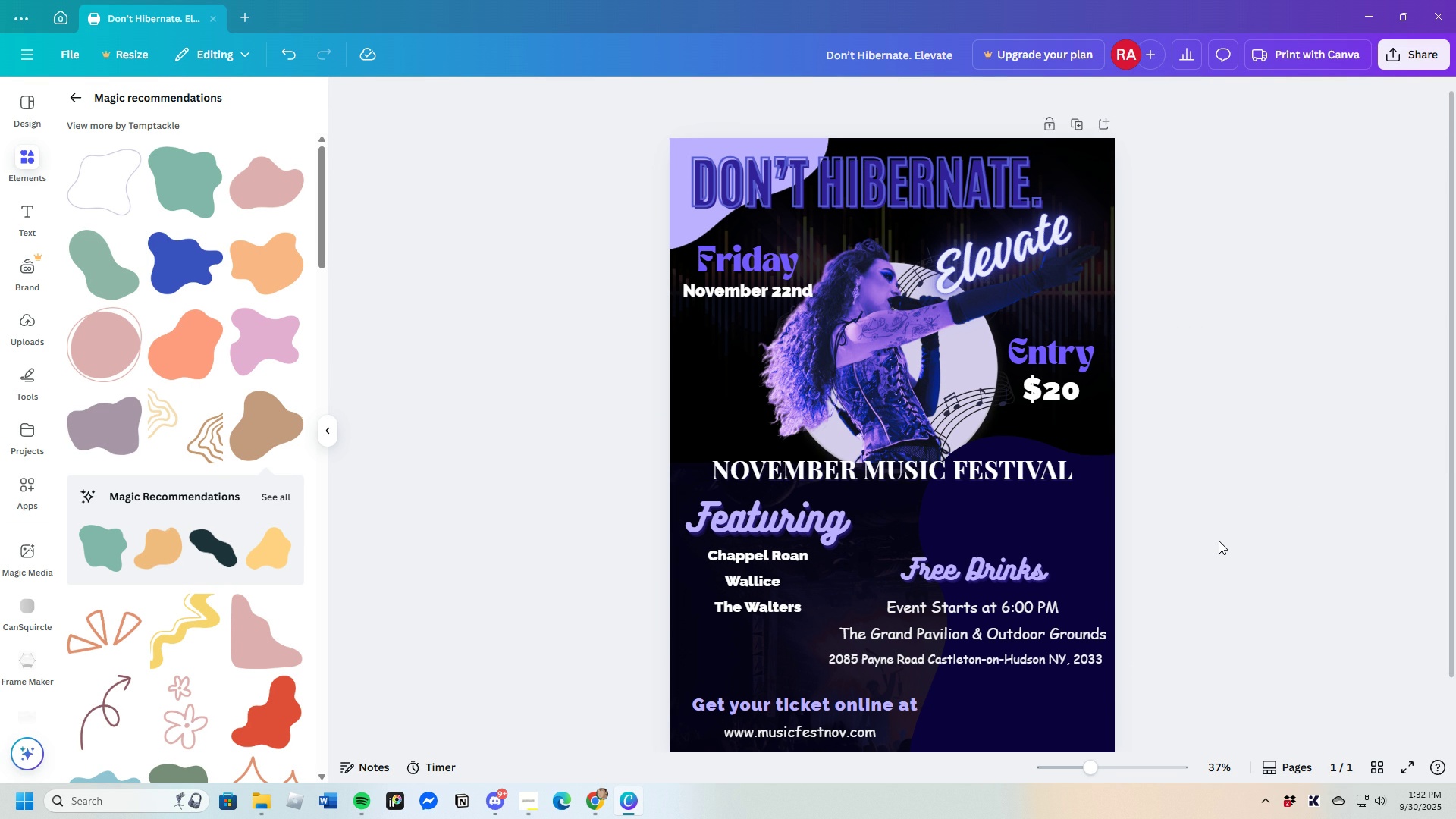 
scroll: coordinate [1219, 541], scroll_direction: down, amount: 2.0
 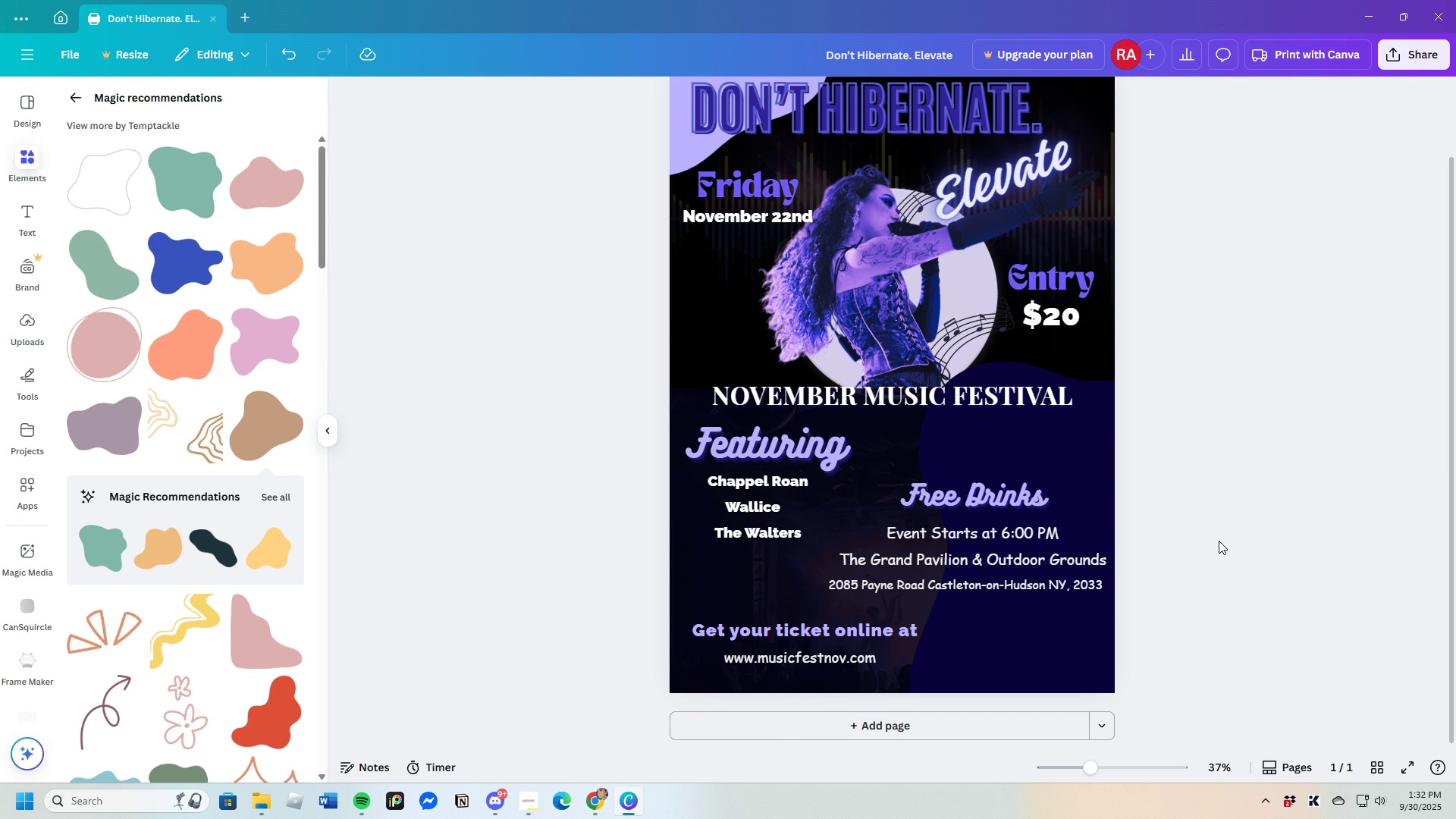 
scroll: coordinate [1219, 541], scroll_direction: up, amount: 2.0
 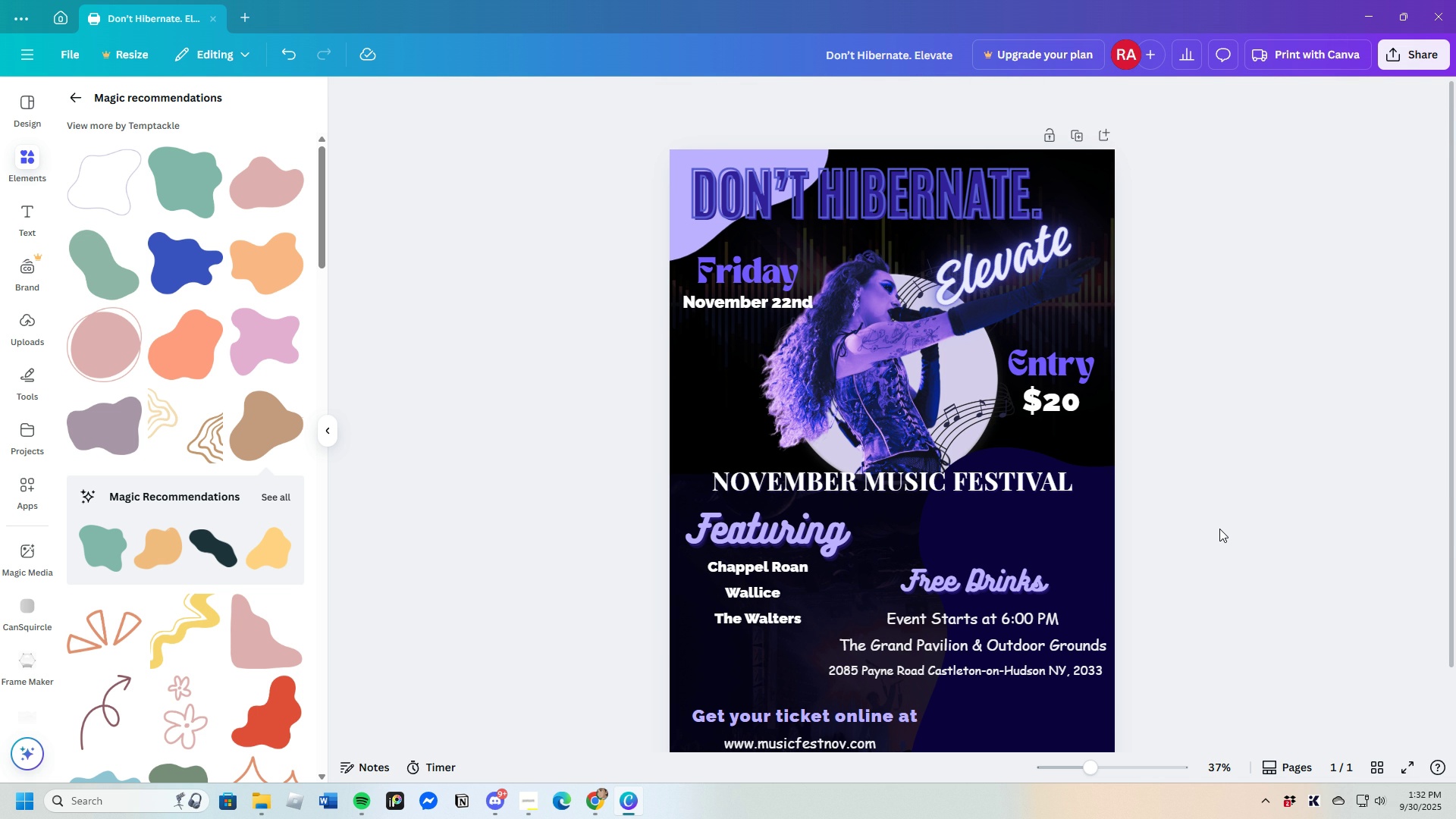 
wait(5.12)
 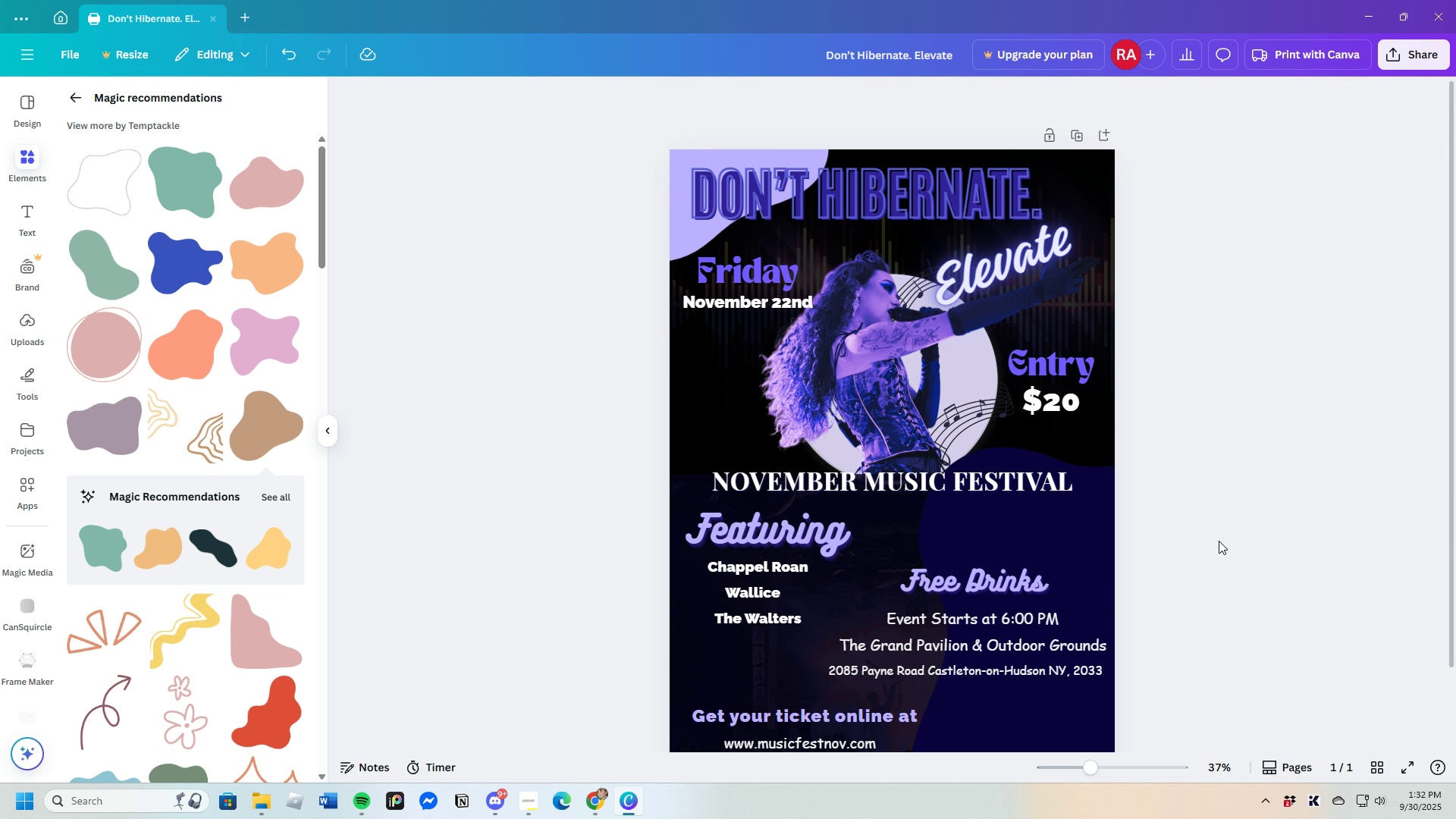 
scroll: coordinate [1211, 529], scroll_direction: down, amount: 4.0